 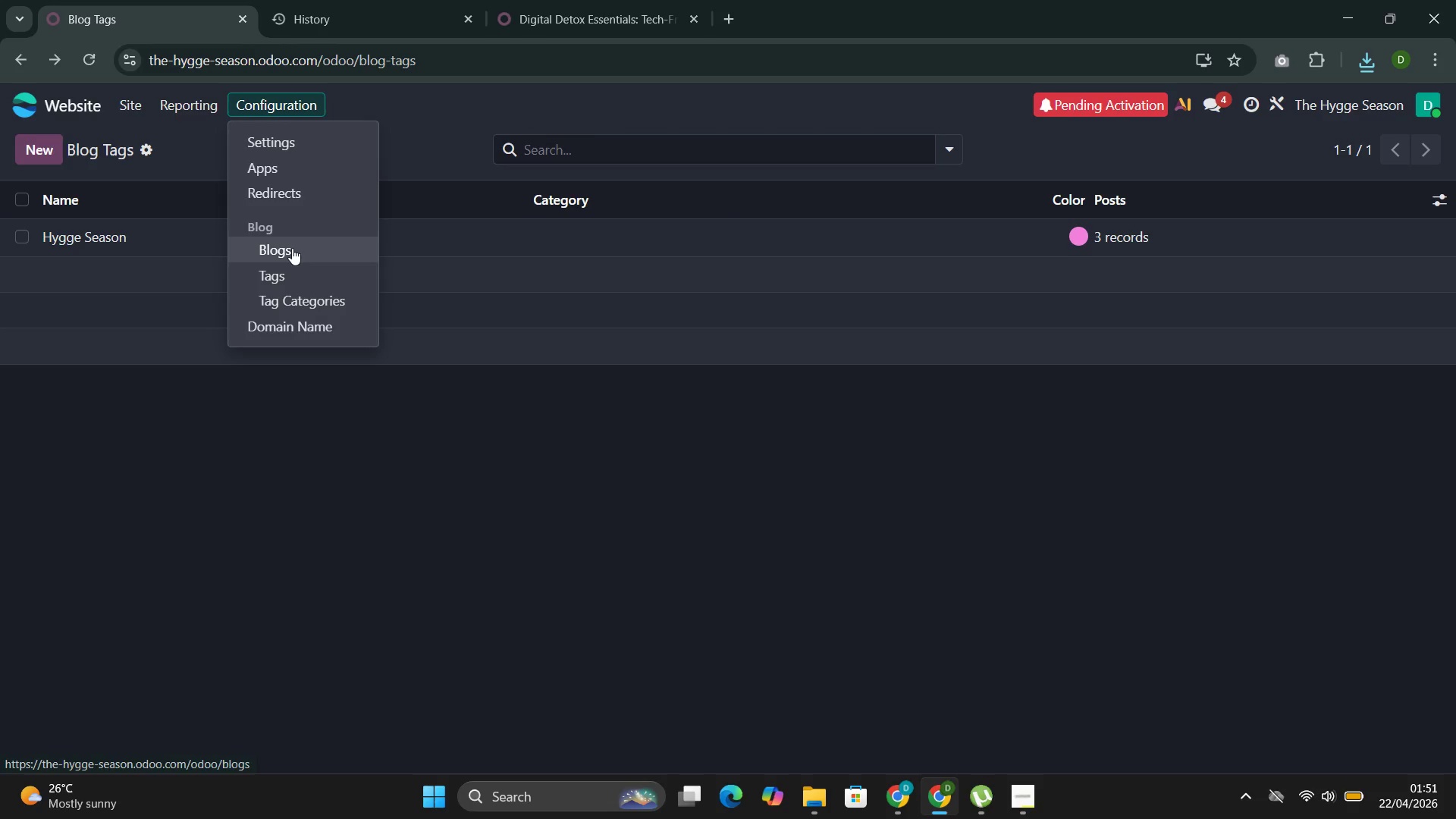 
left_click([153, 204])
 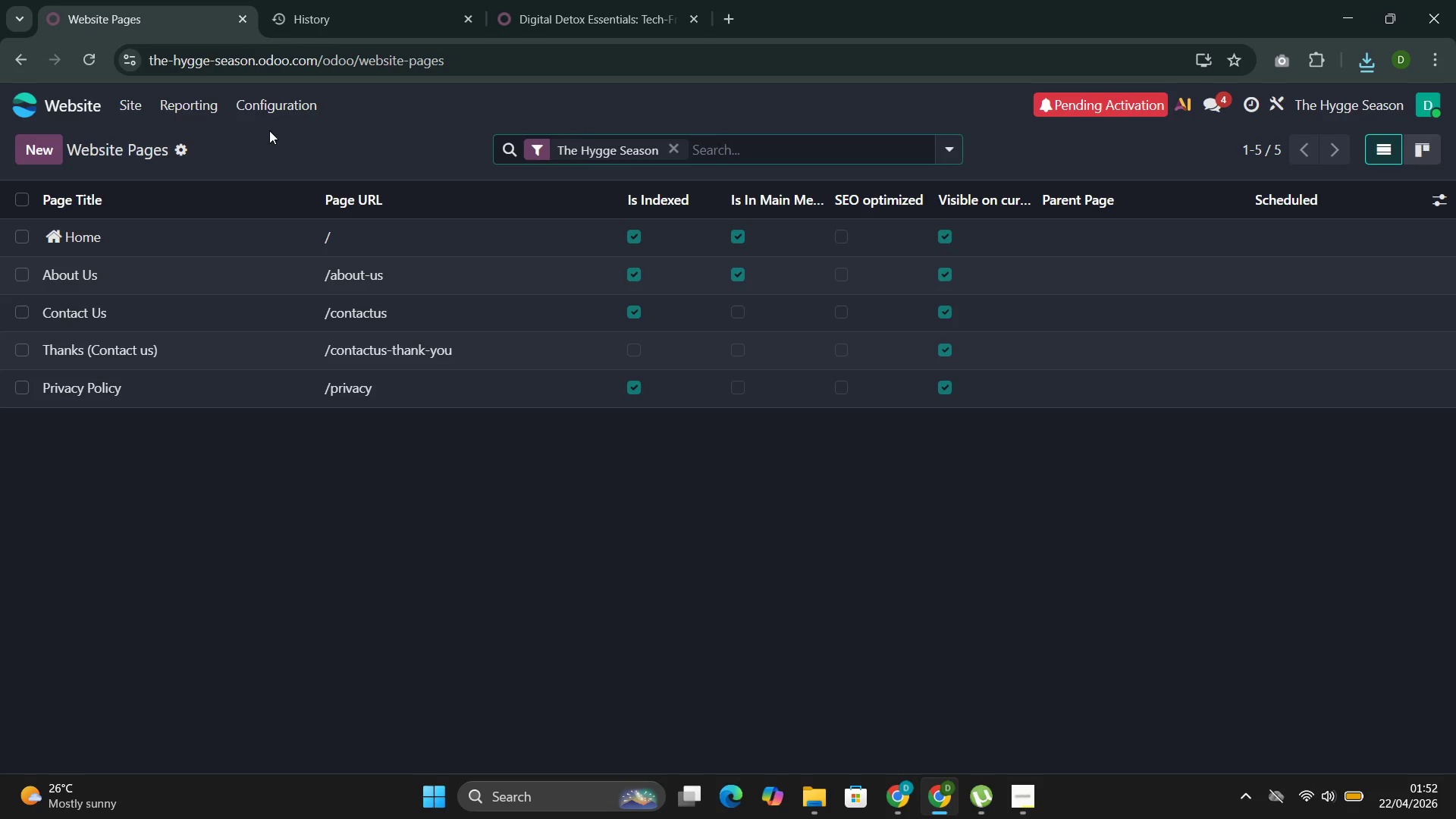 
wait(13.92)
 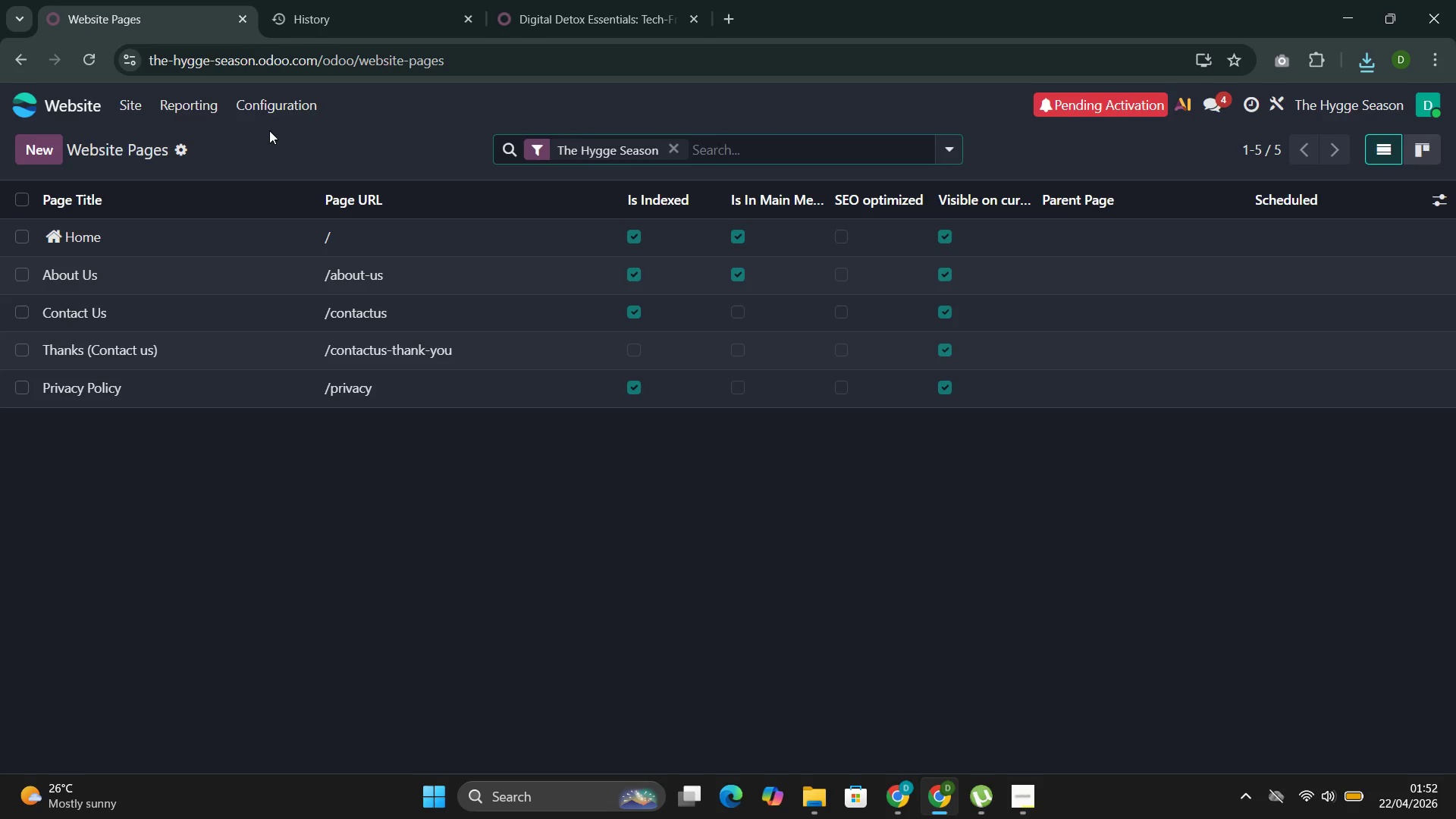 
left_click([135, 105])
 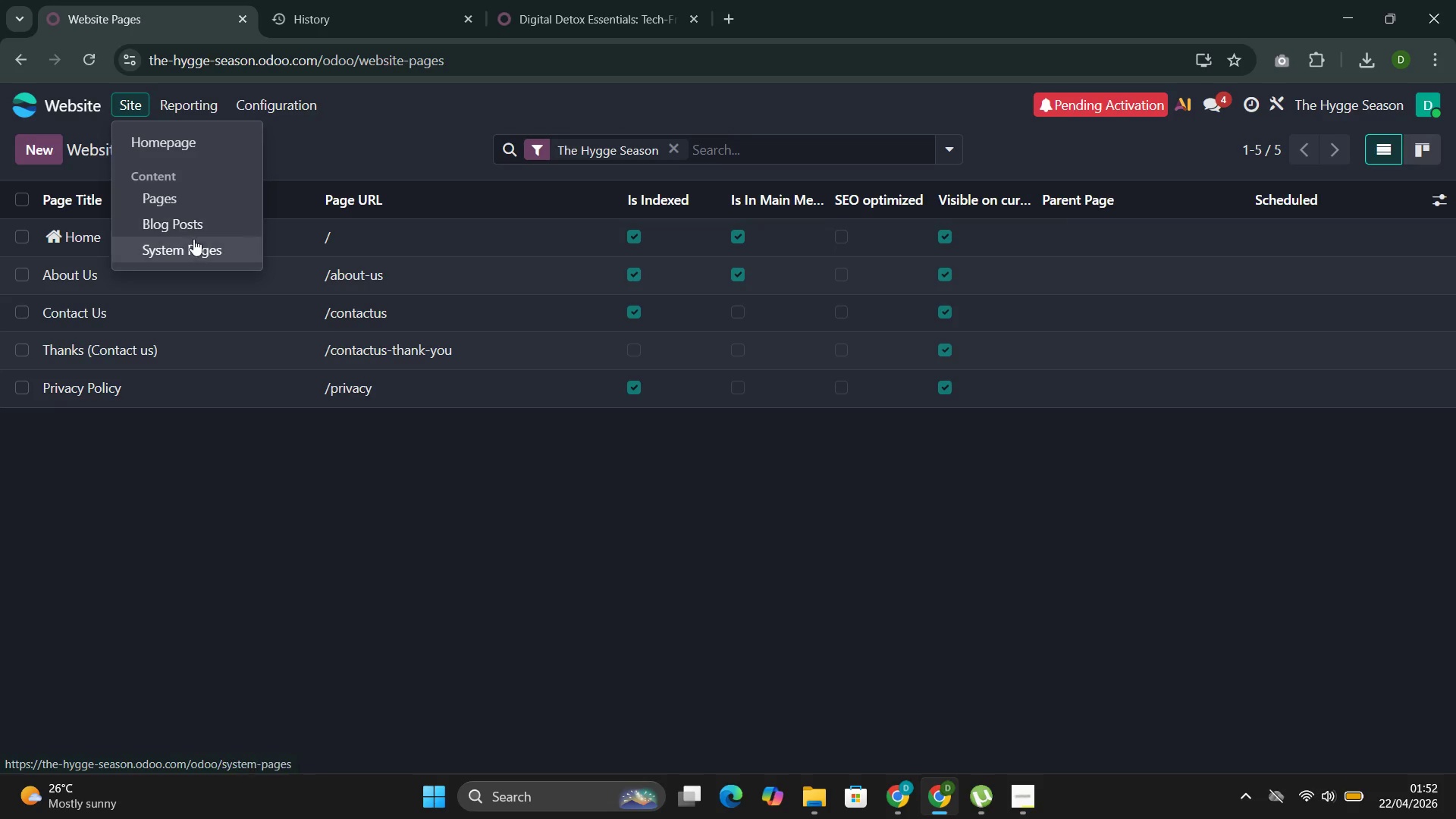 
left_click([177, 250])
 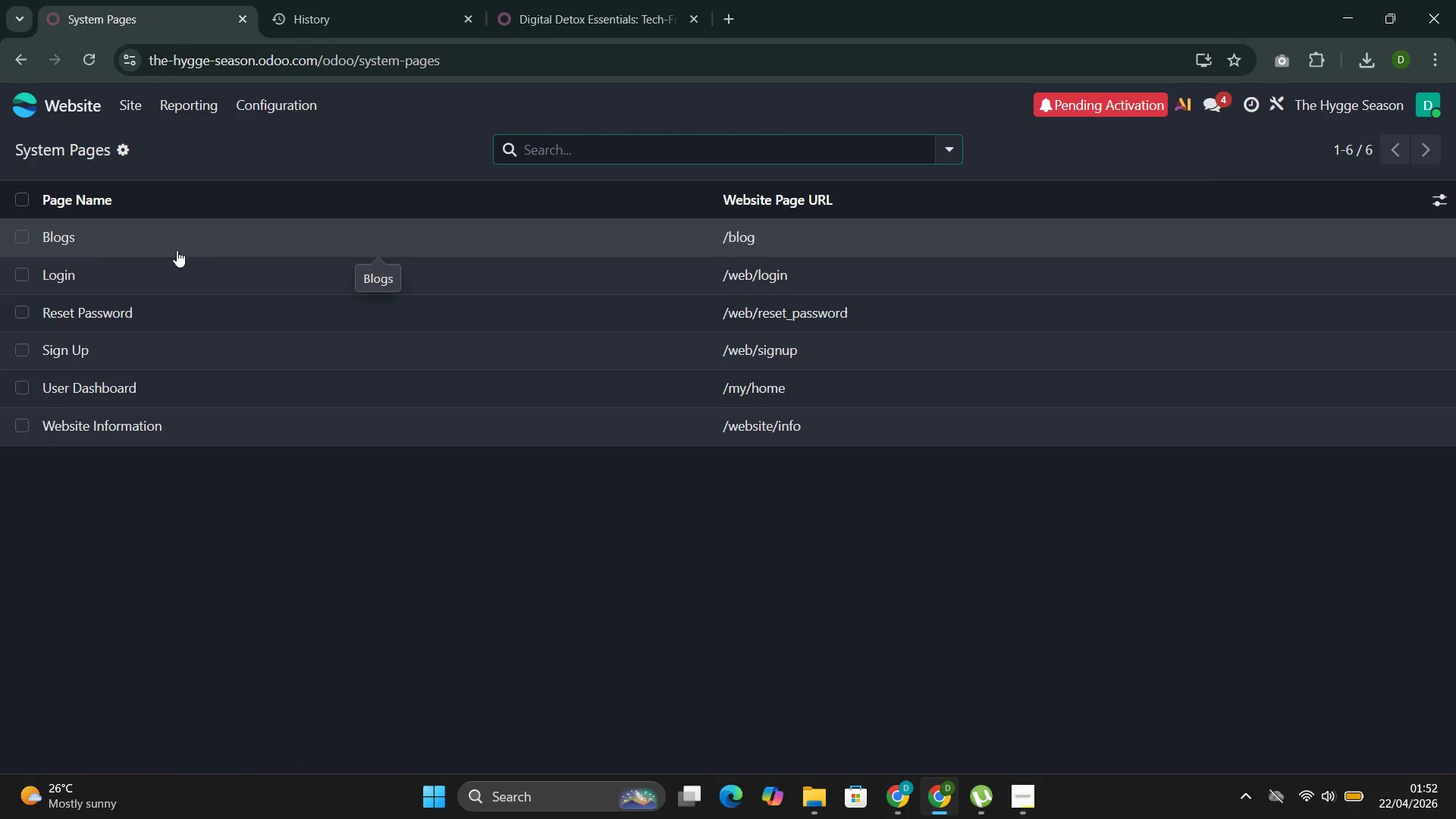 
left_click([177, 250])
 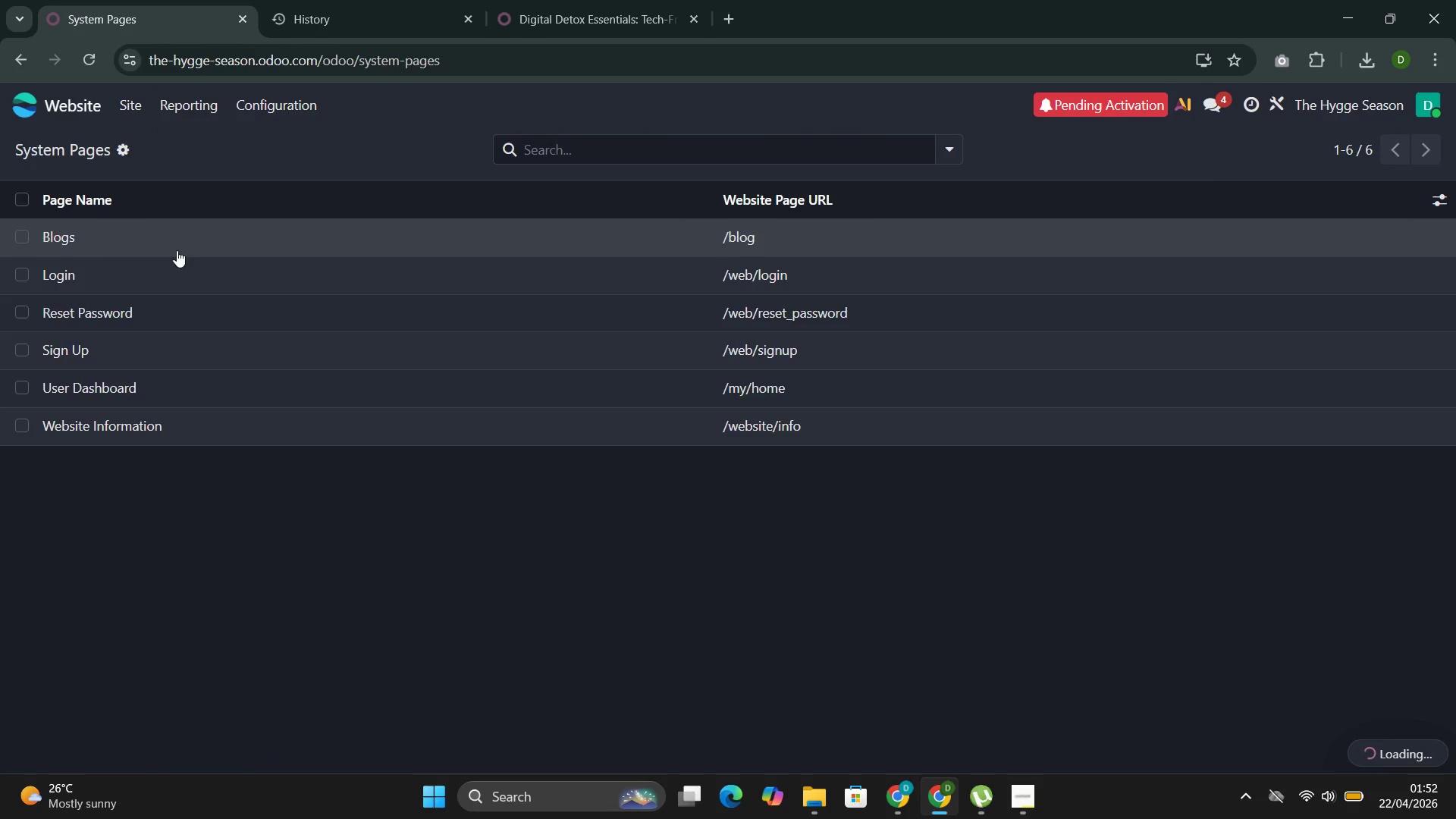 
left_click([177, 250])
 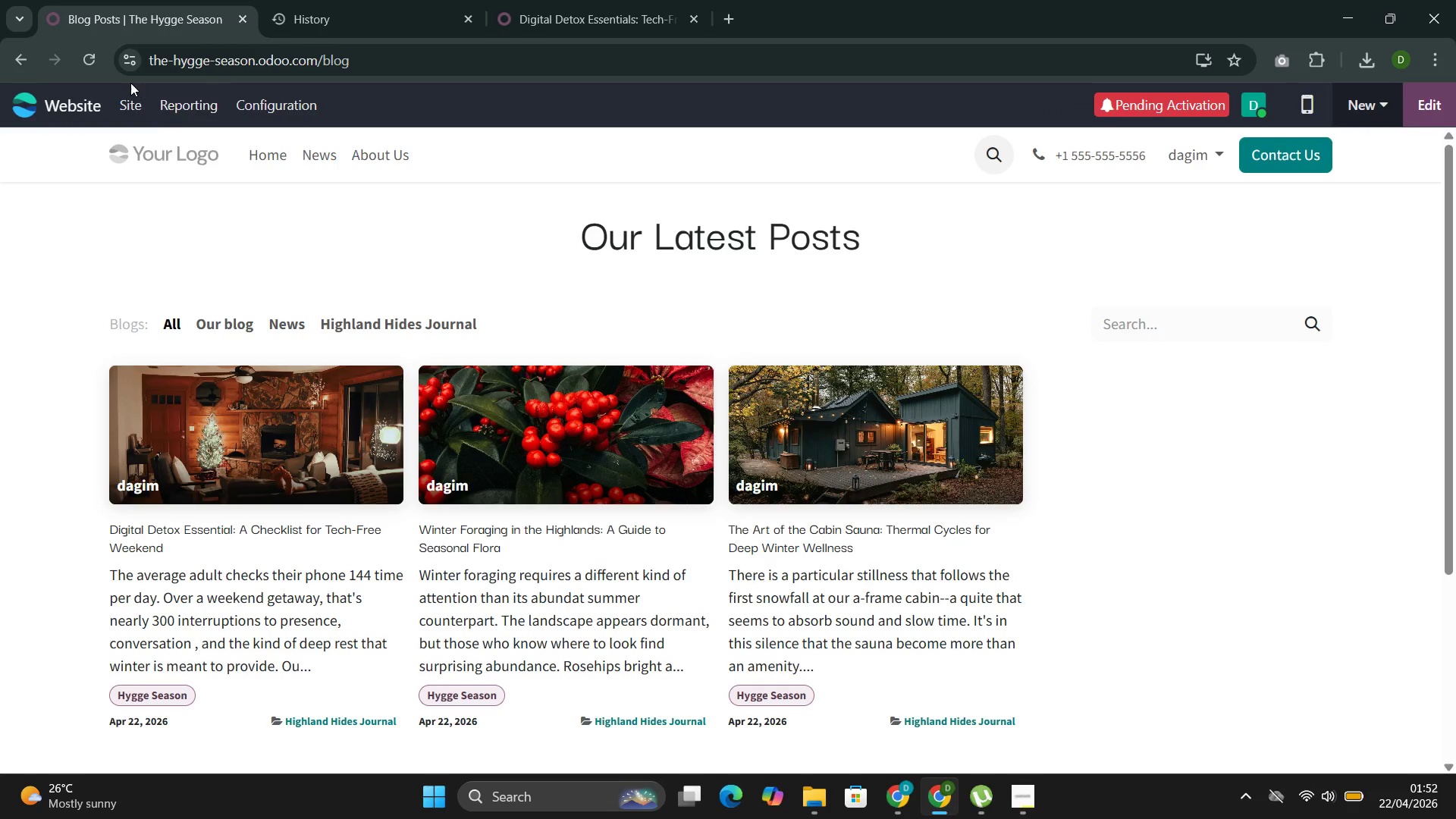 
left_click([130, 95])
 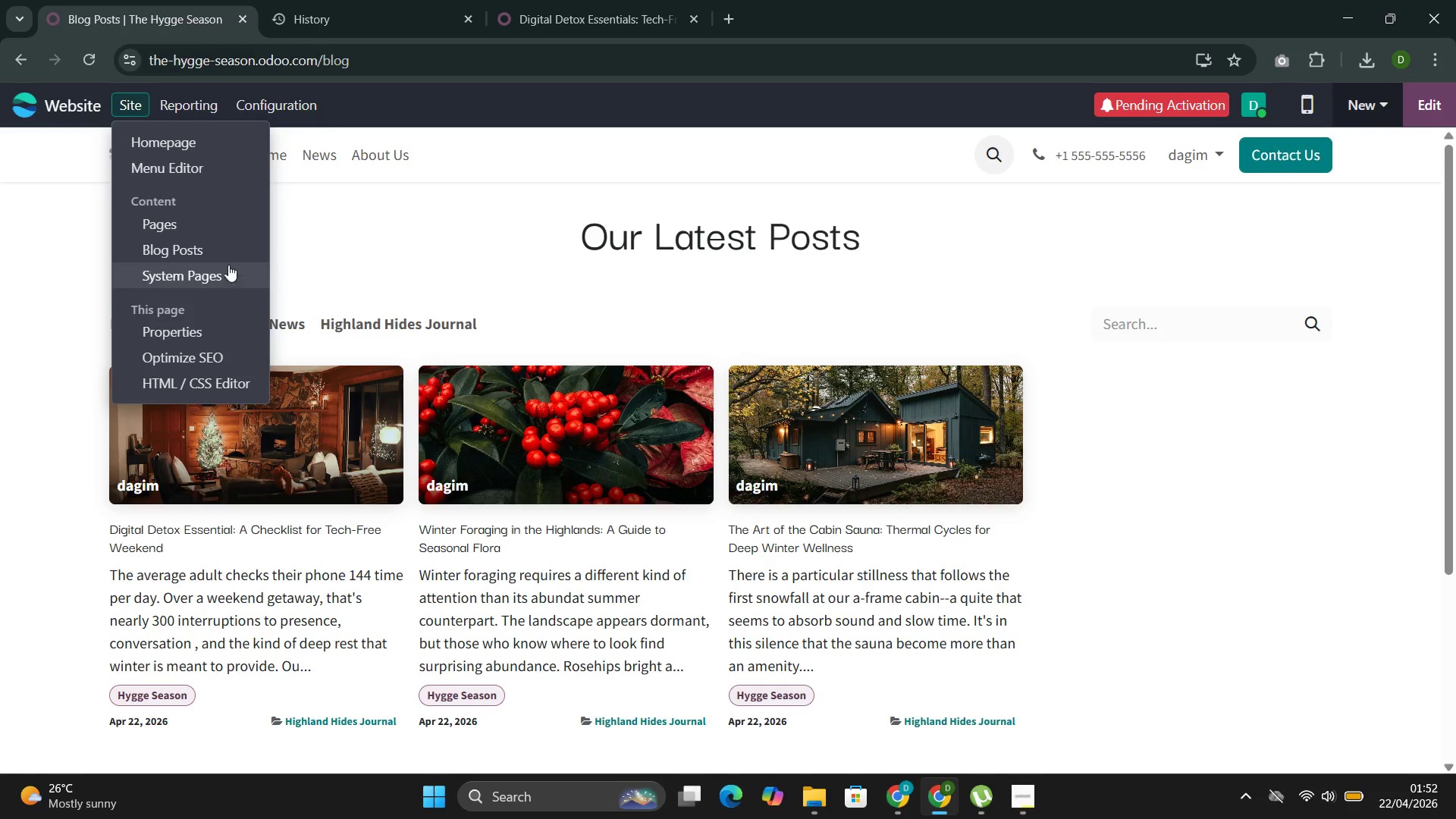 
left_click([206, 243])
 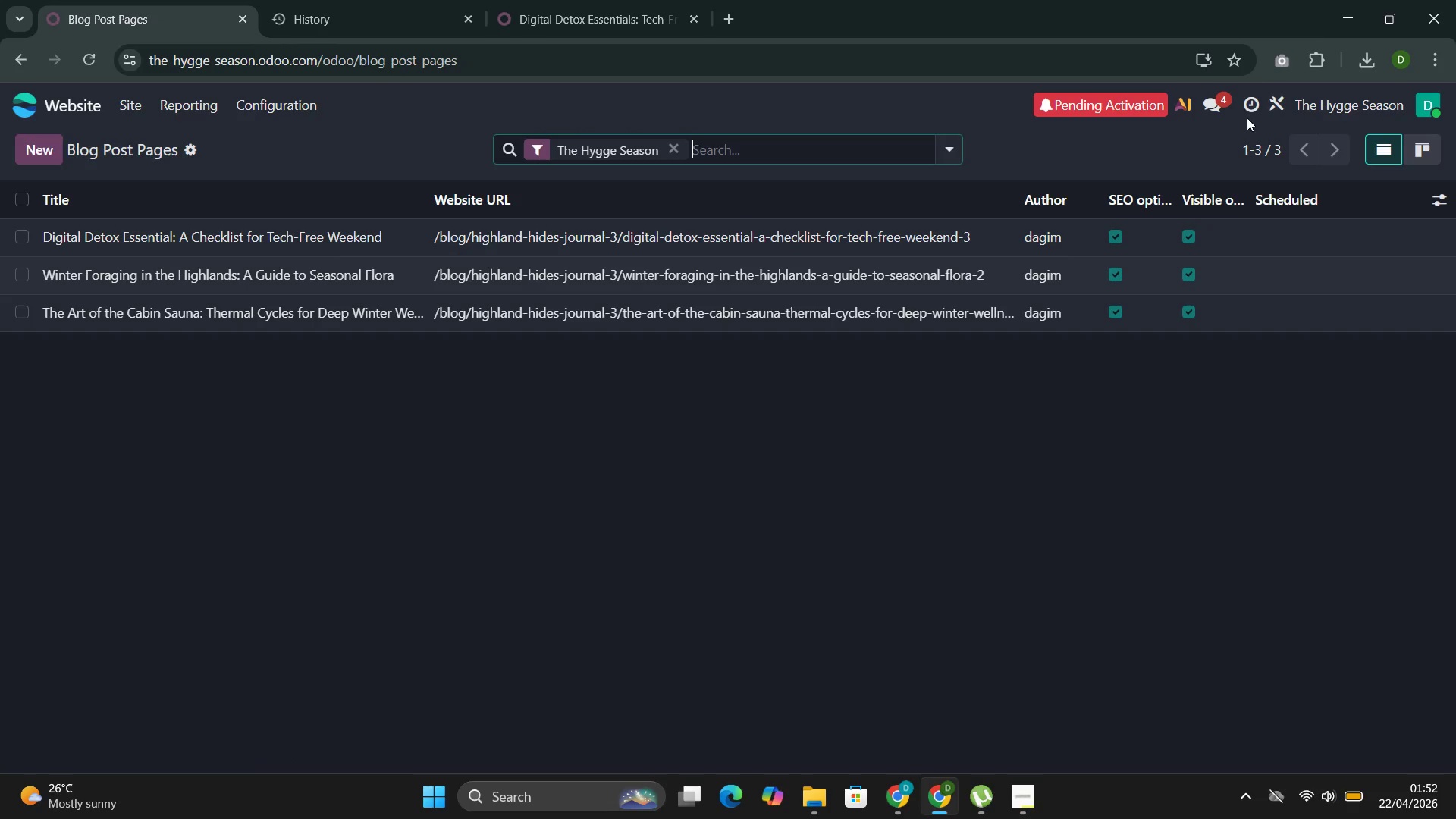 
left_click([1288, 61])
 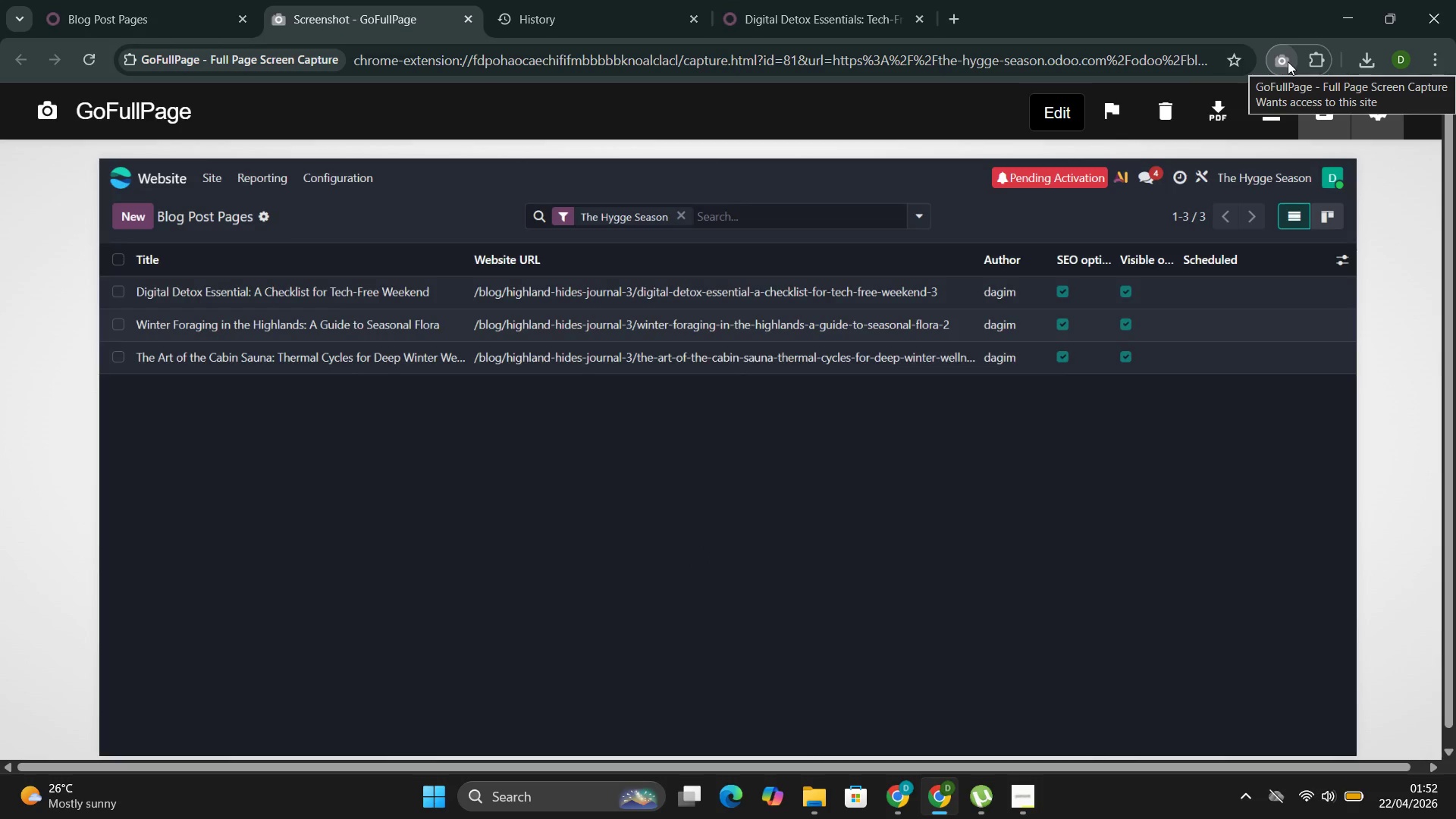 
left_click([1210, 111])
 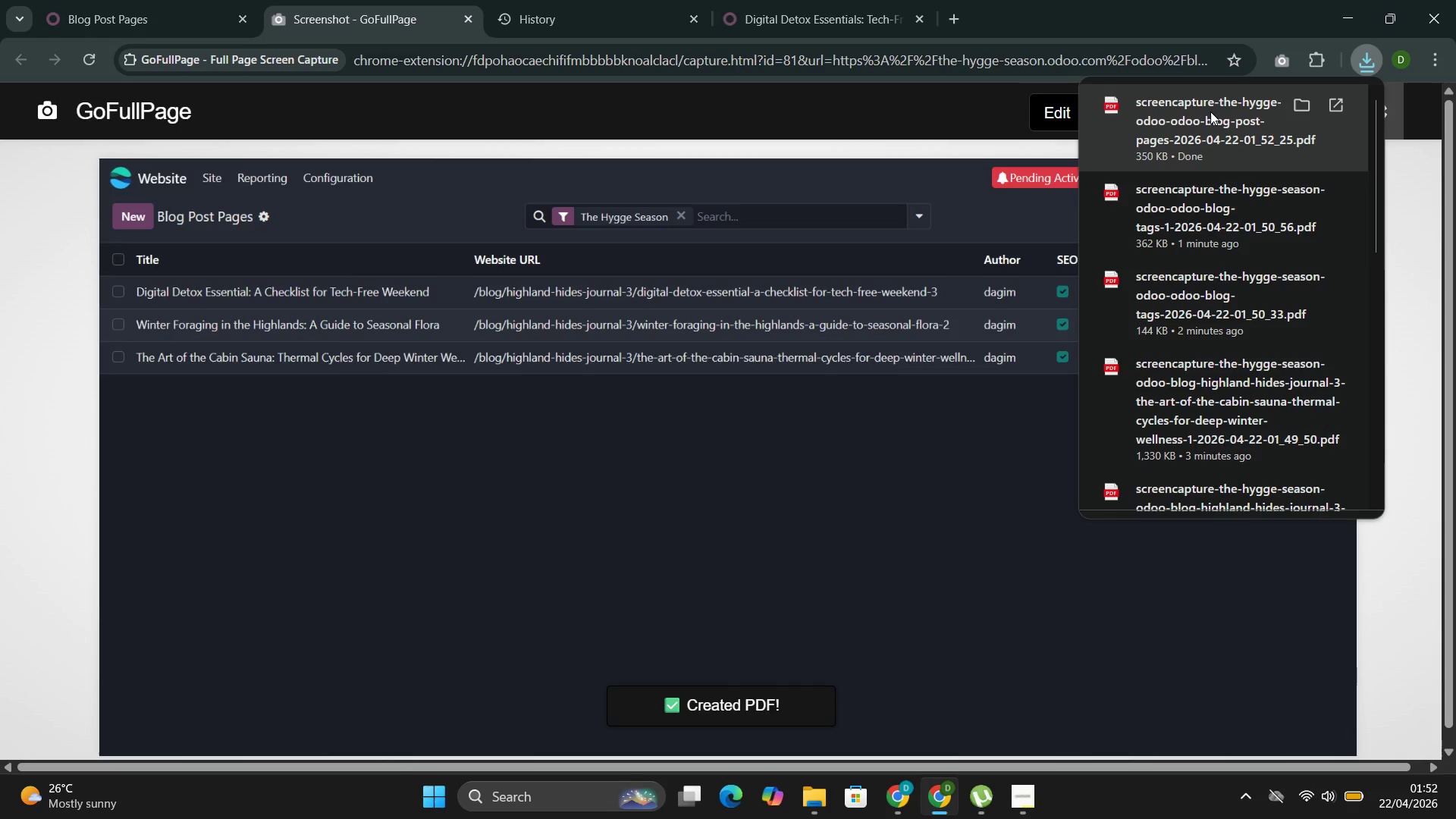 
left_click([758, 550])
 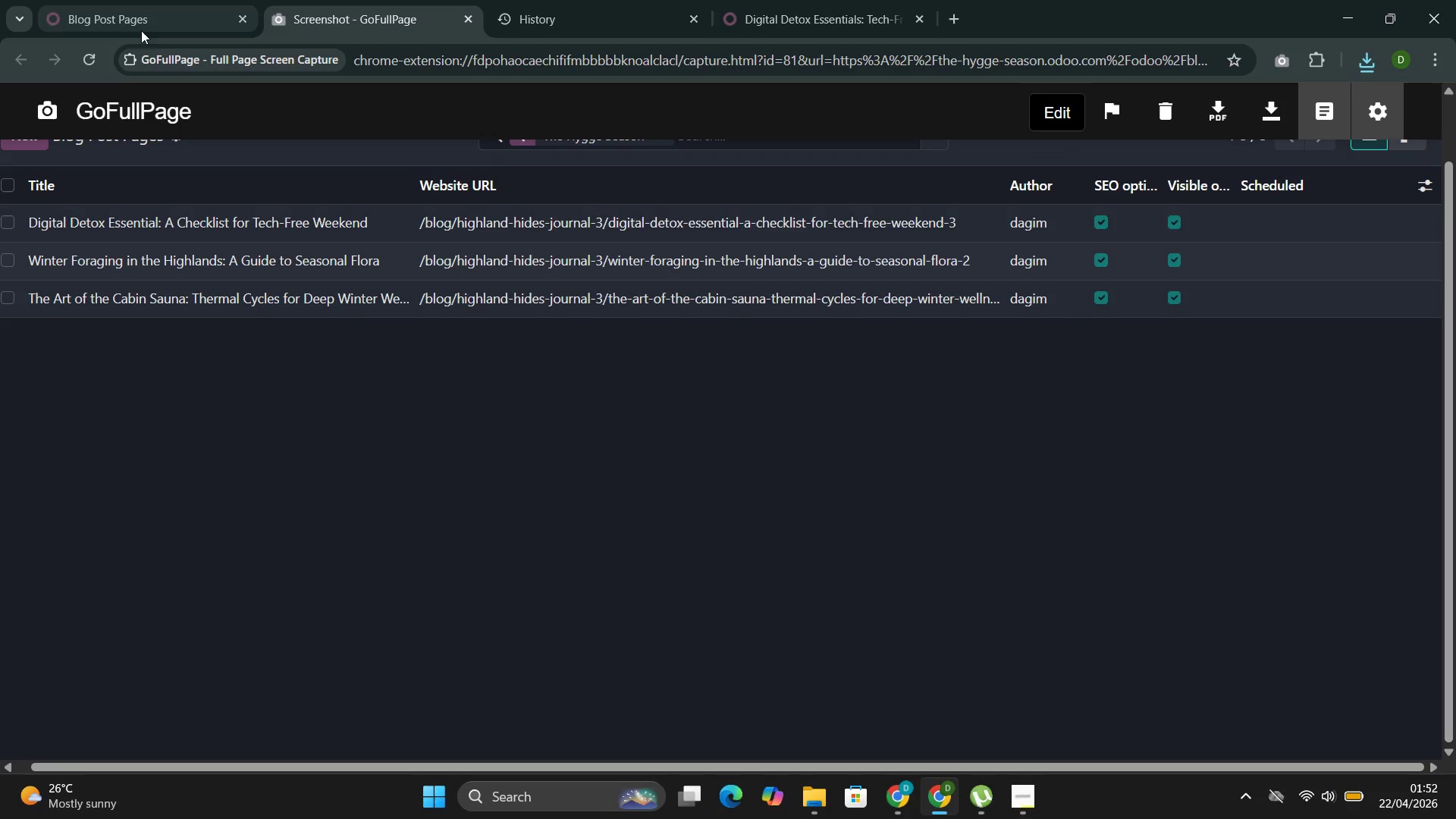 
left_click([143, 13])
 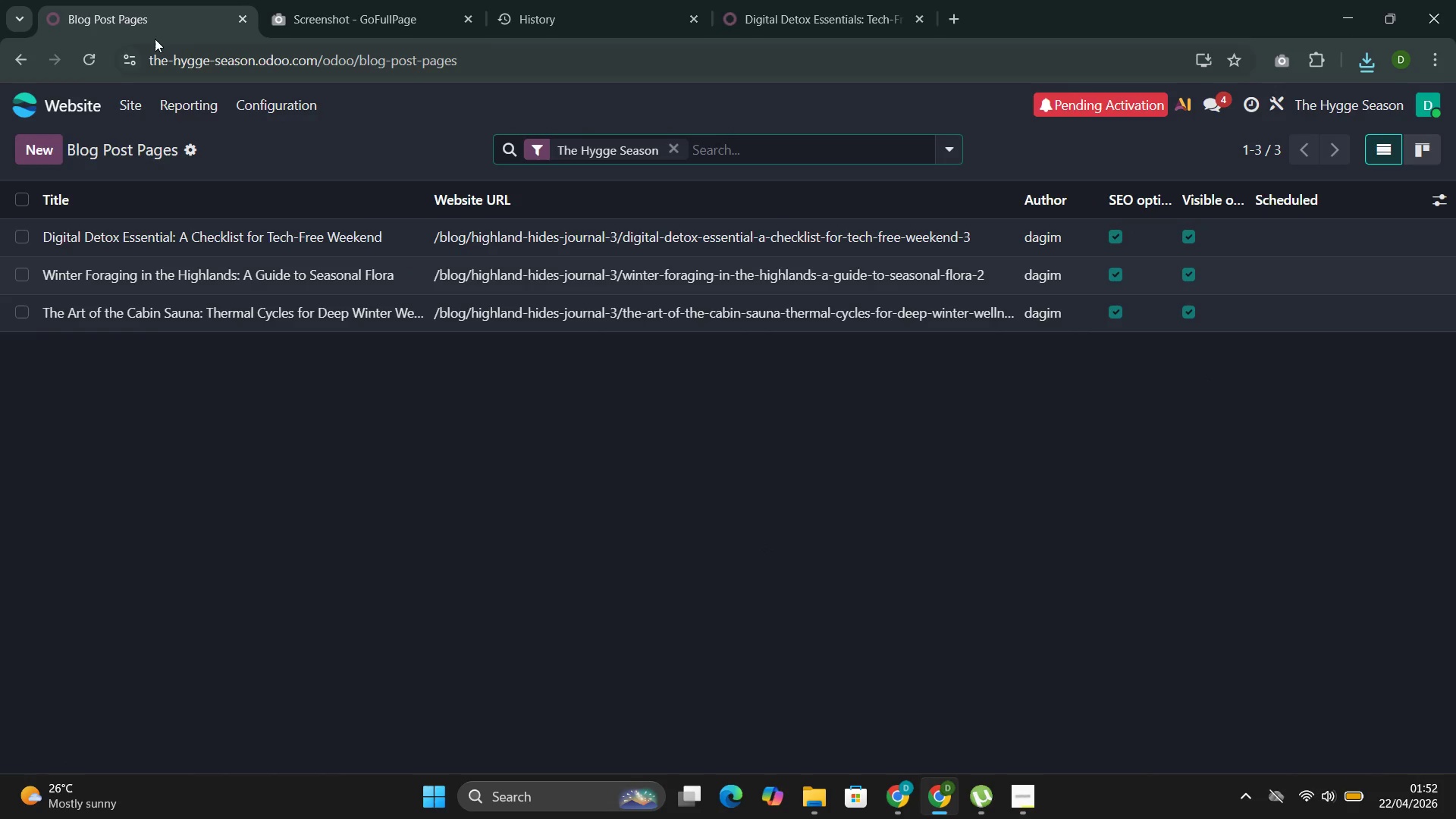 
left_click([130, 2])
 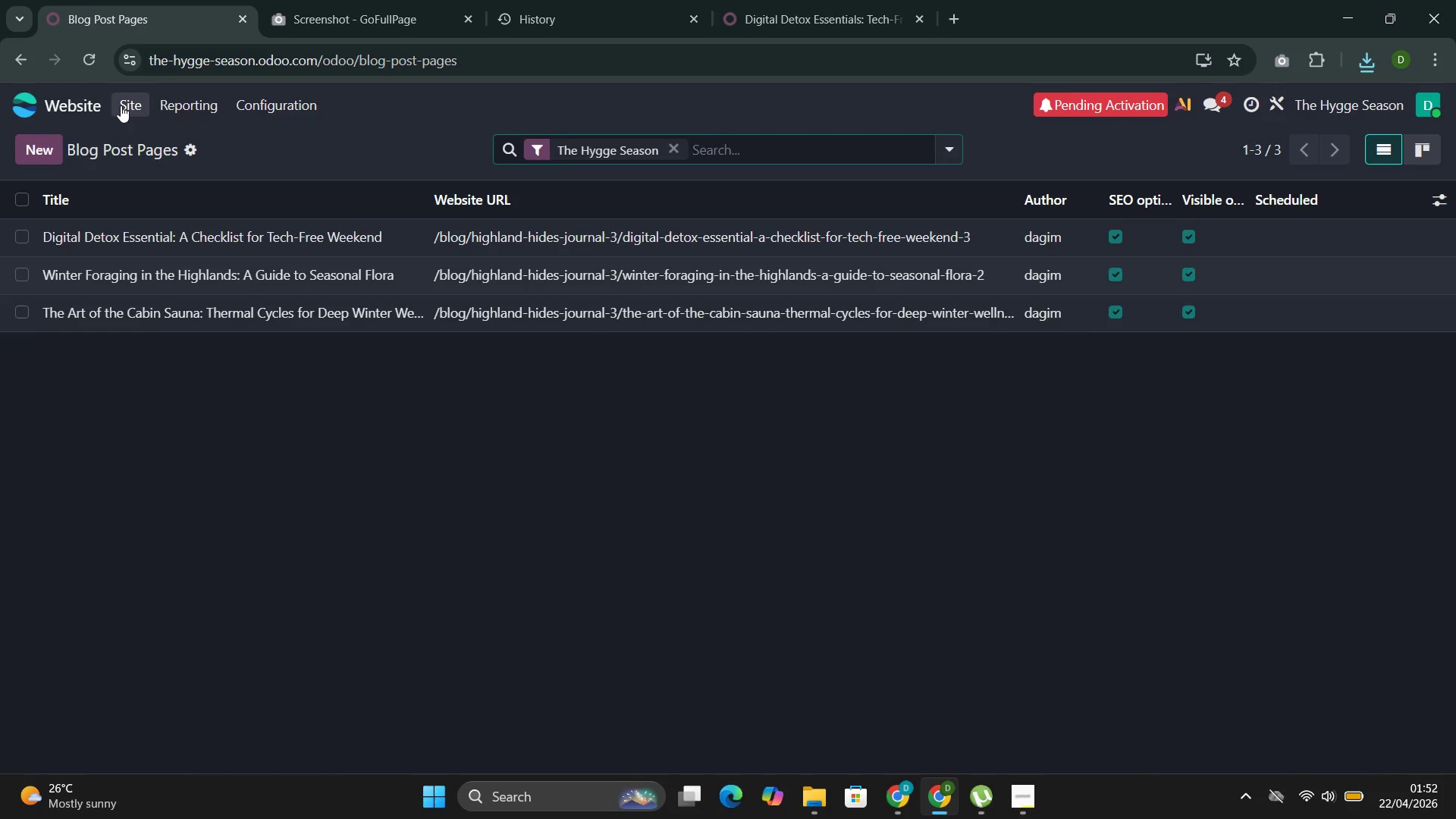 
left_click([124, 104])
 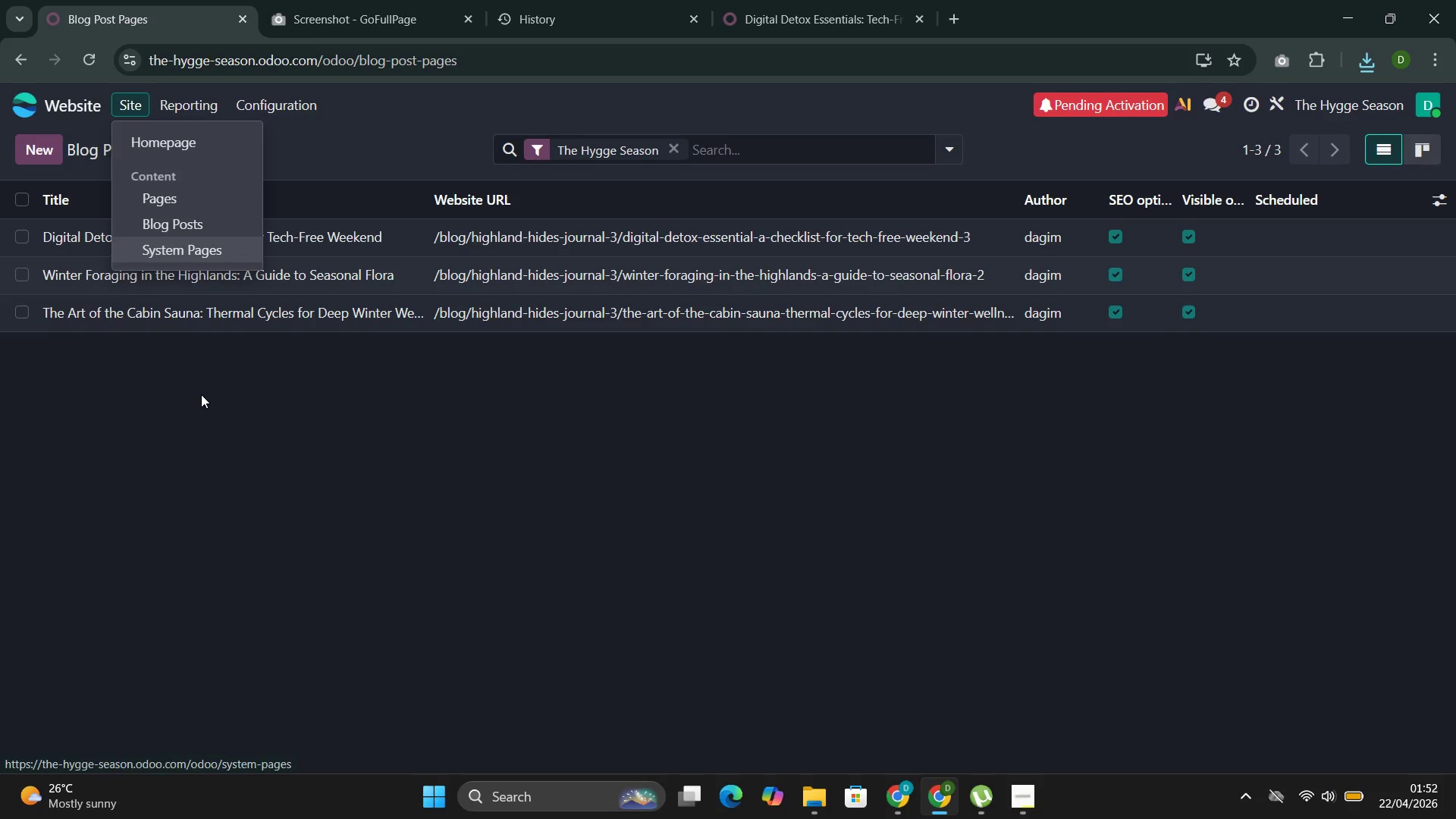 
left_click([180, 245])
 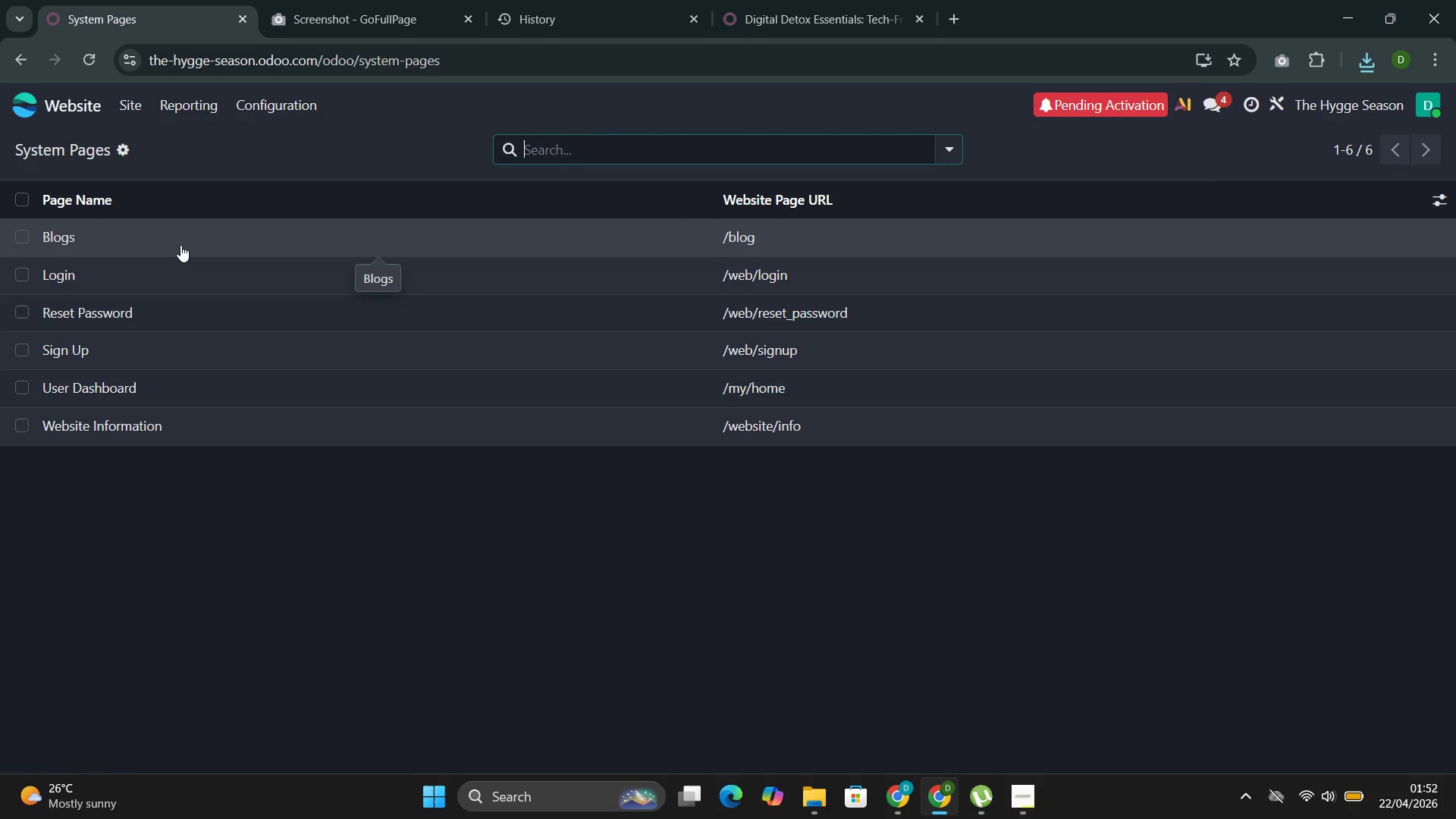 
wait(7.55)
 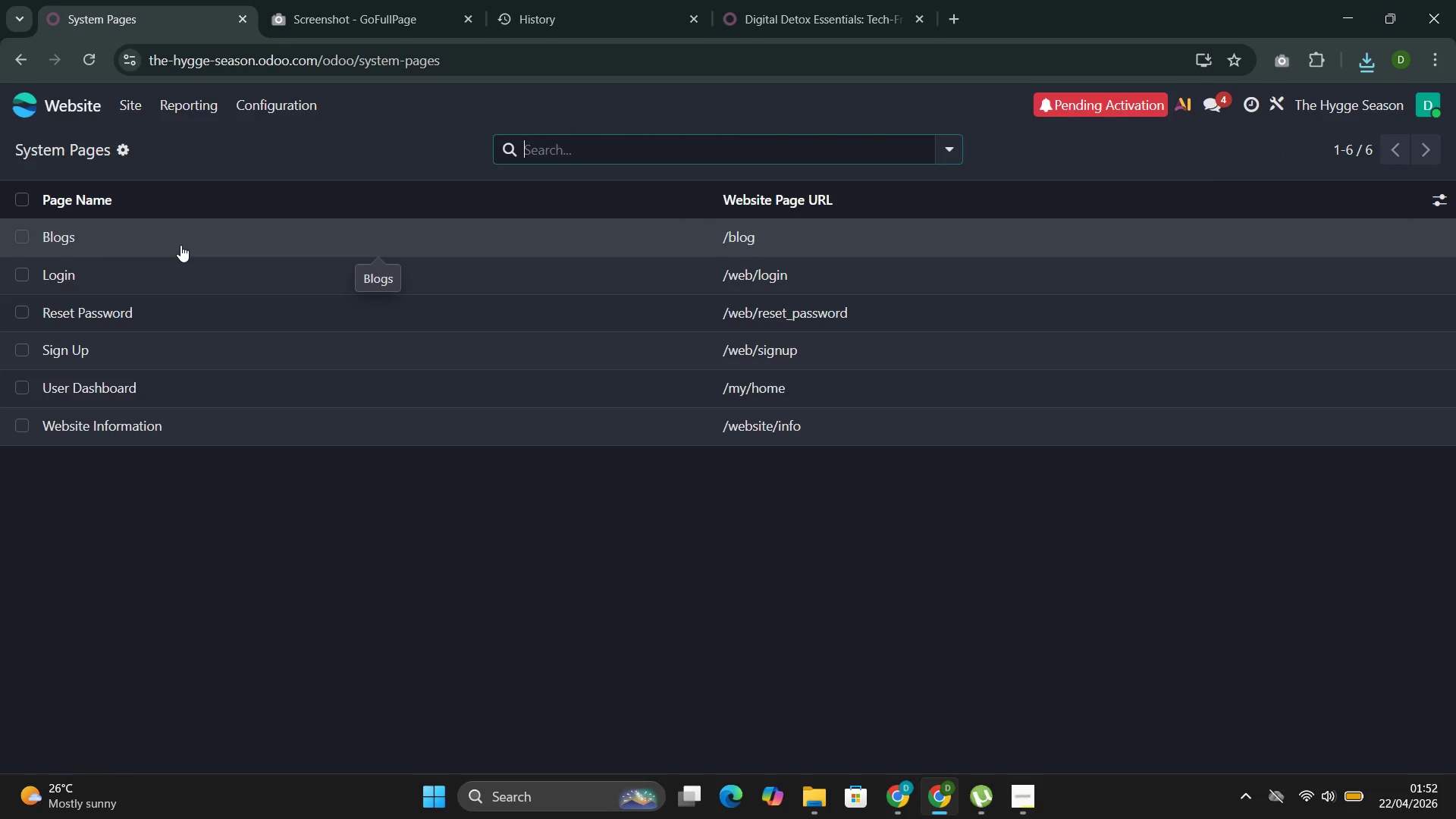 
double_click([247, 245])
 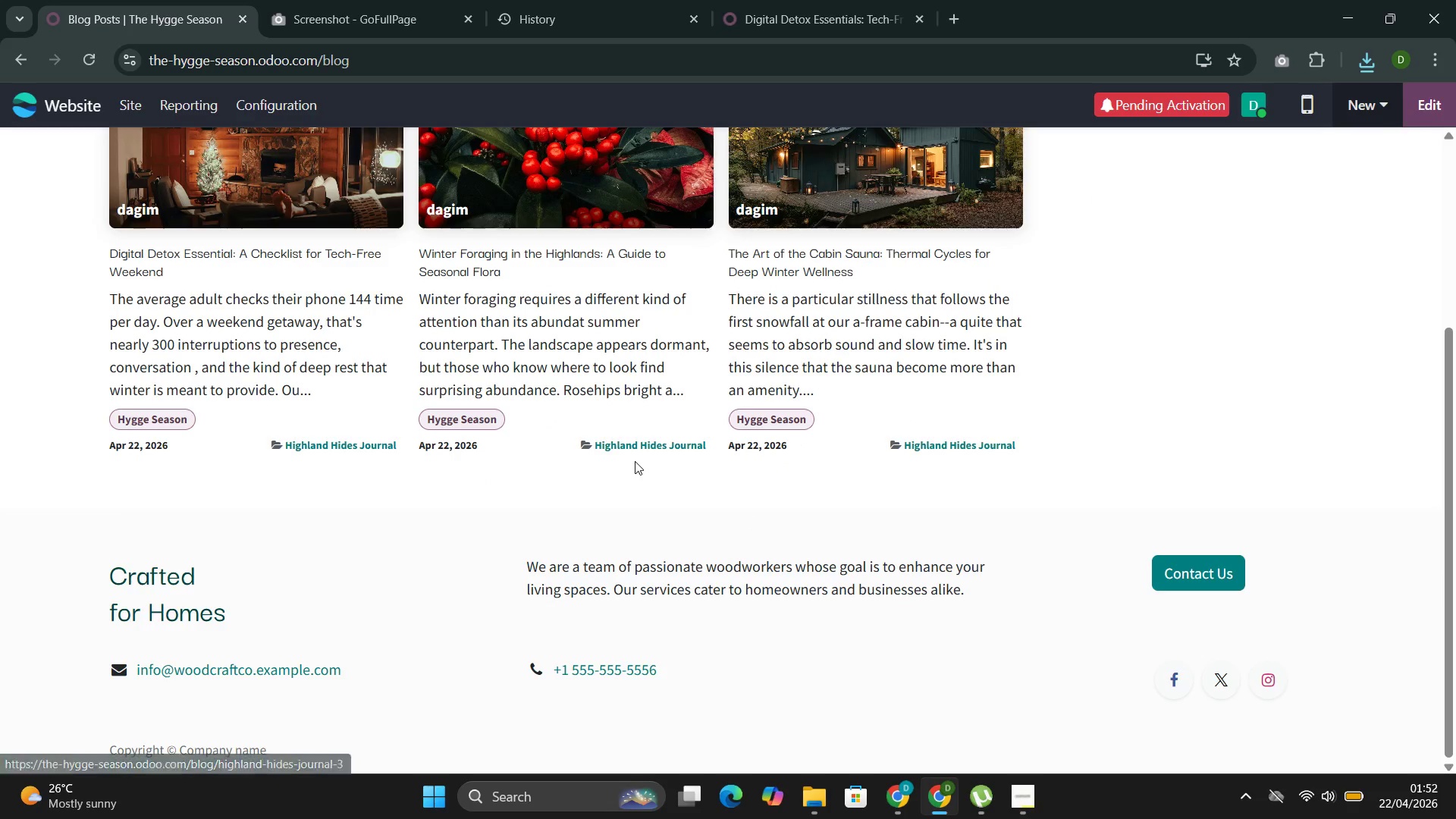 
wait(6.64)
 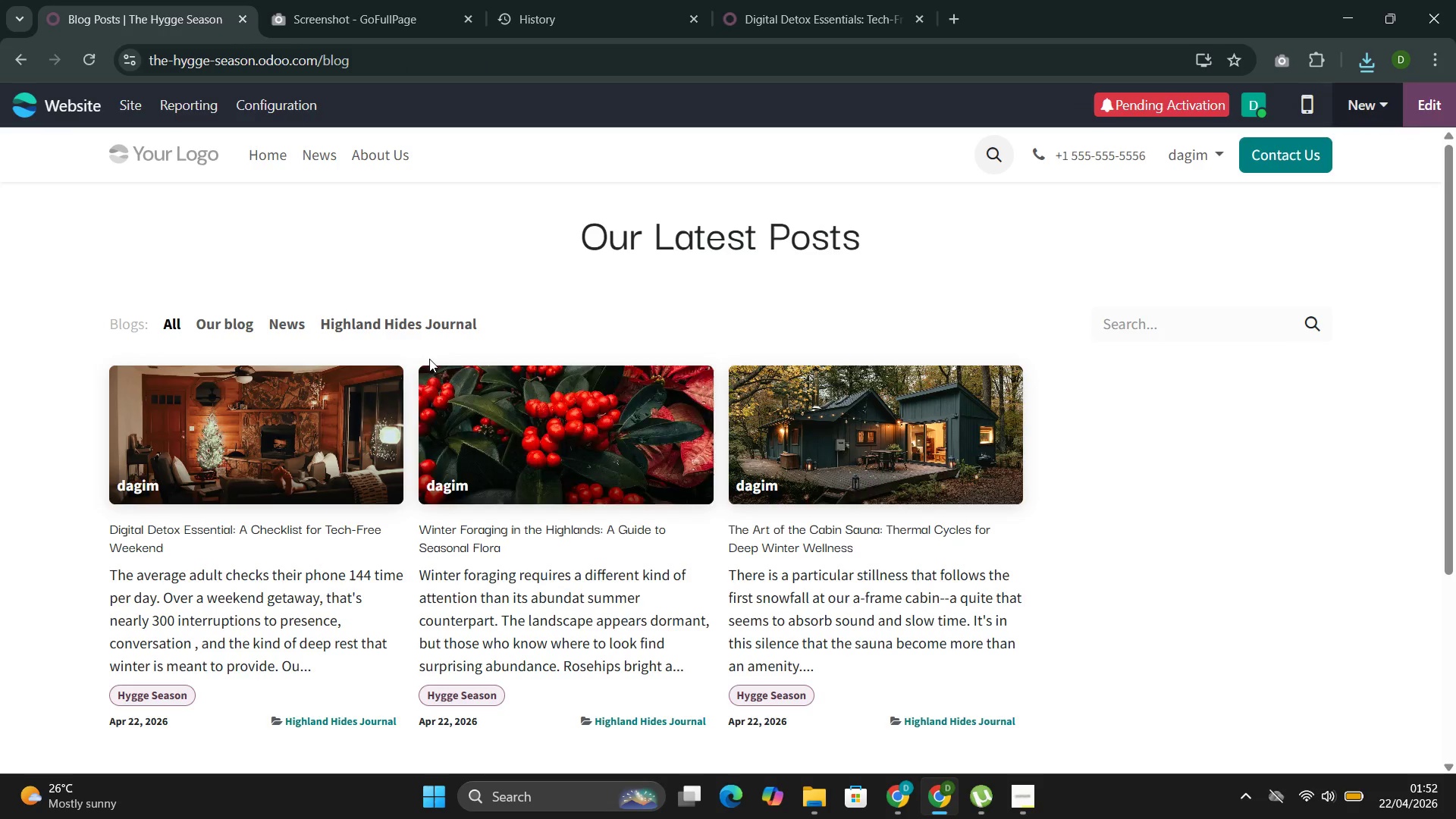 
left_click([364, 446])
 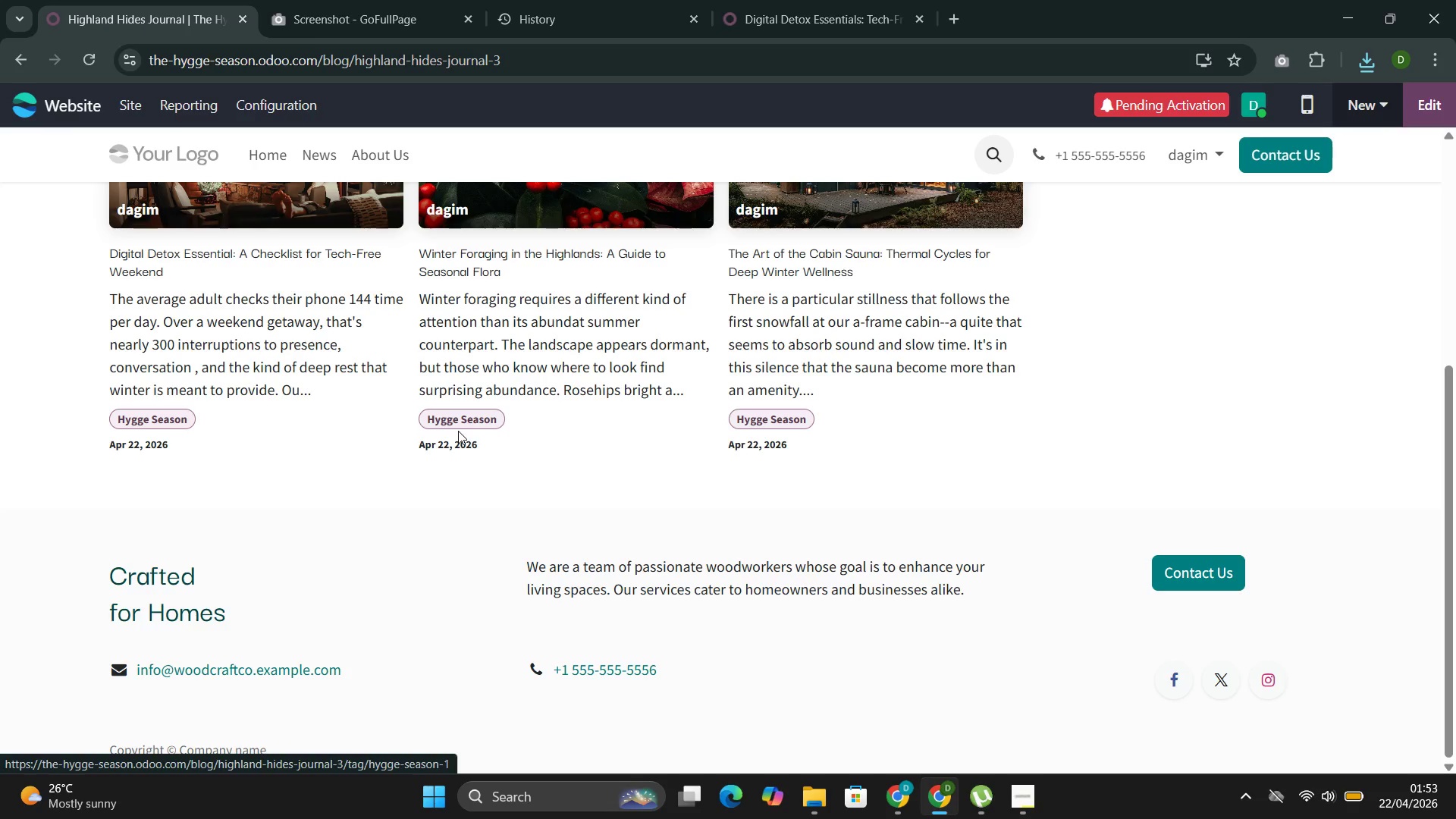 
wait(5.22)
 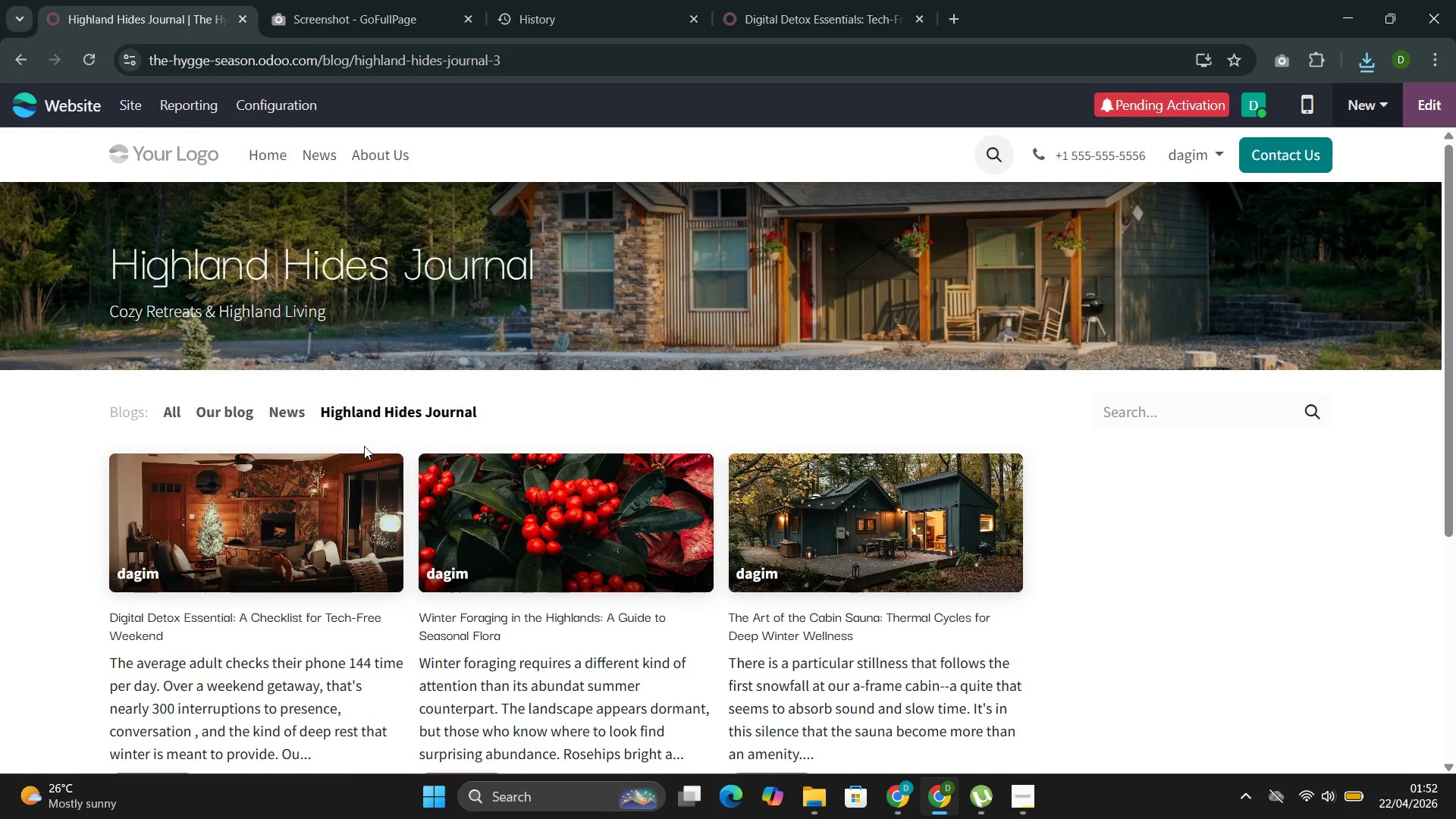 
left_click([764, 419])
 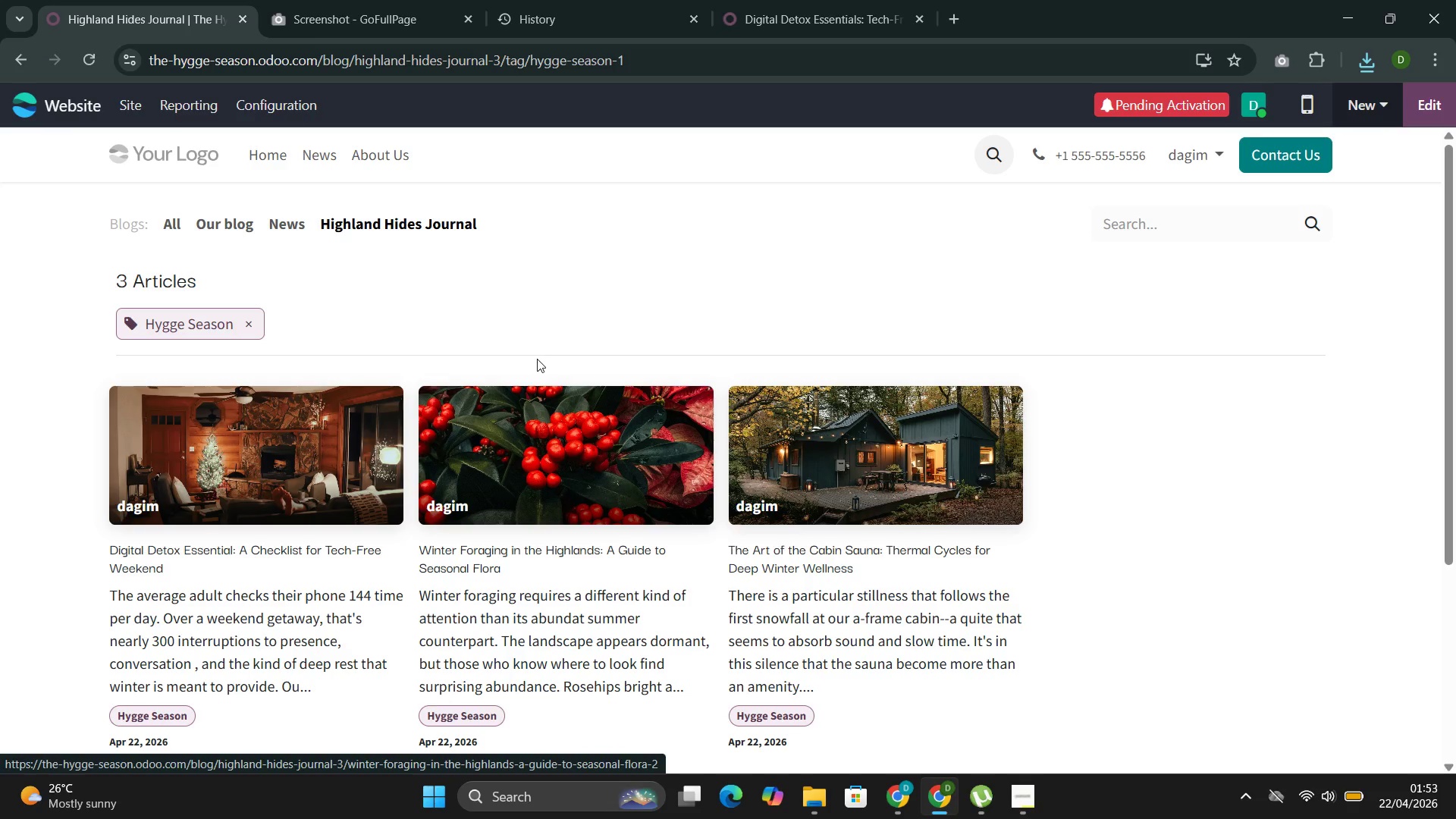 
wait(5.28)
 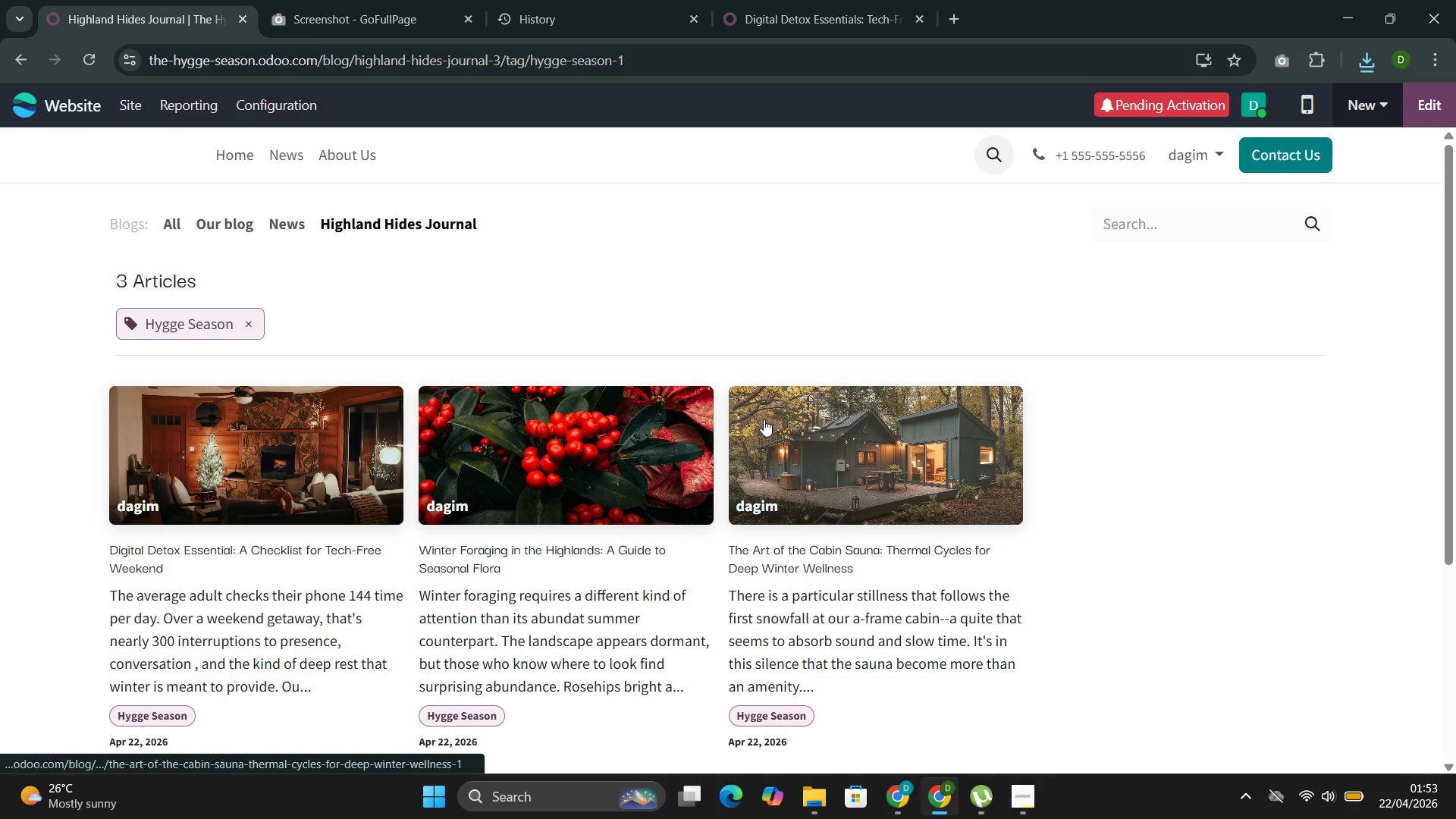 
left_click([164, 415])
 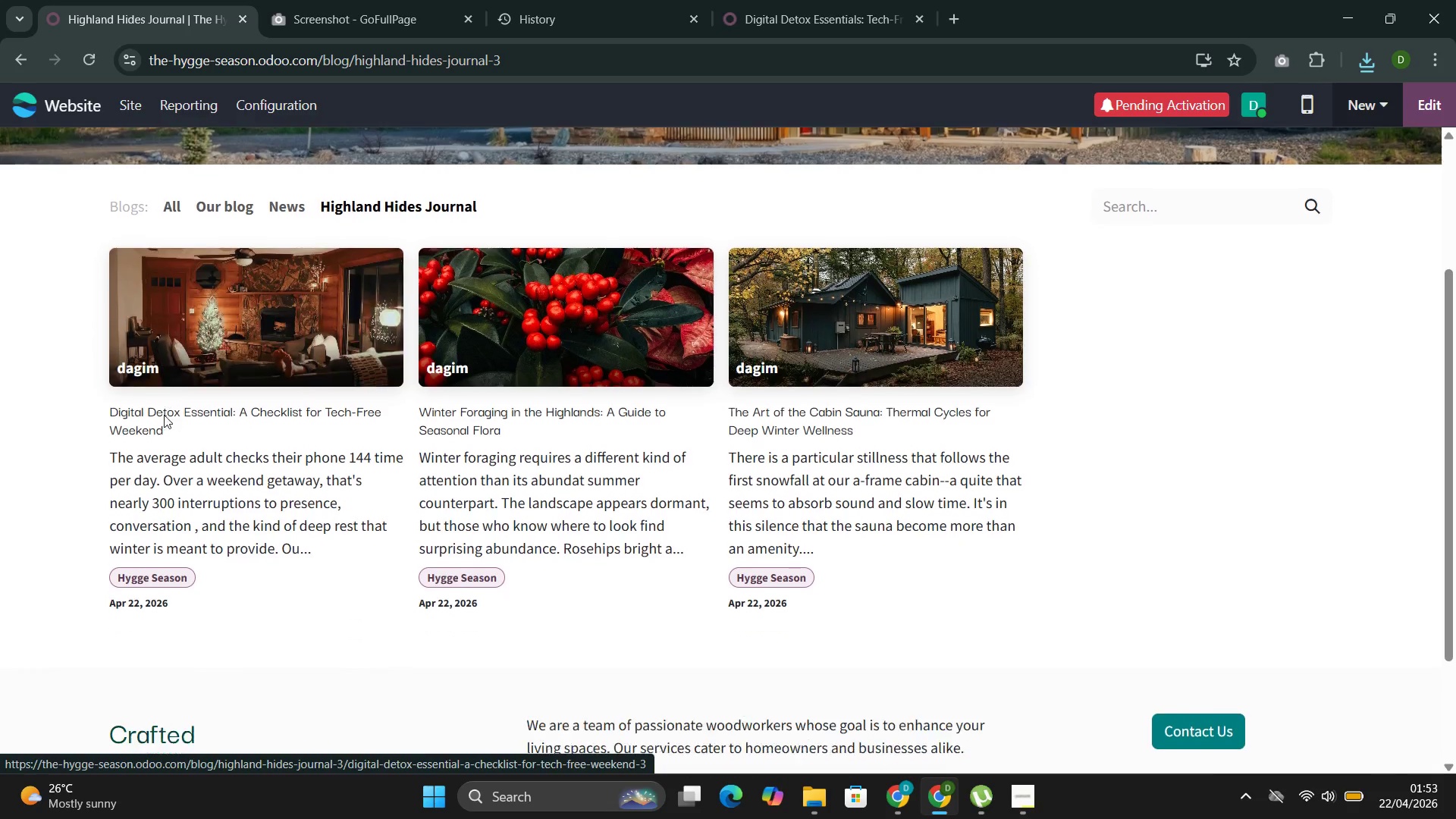 